 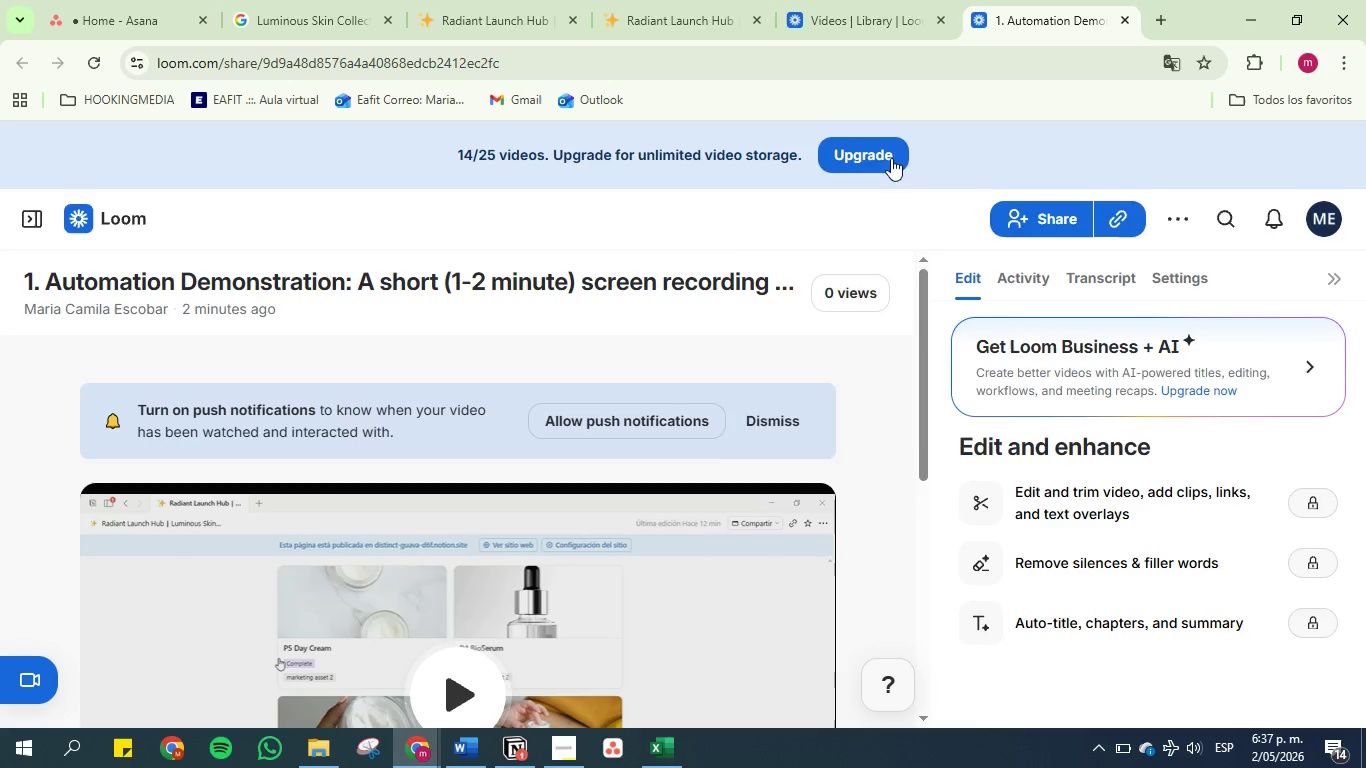 
left_click([653, 0])
 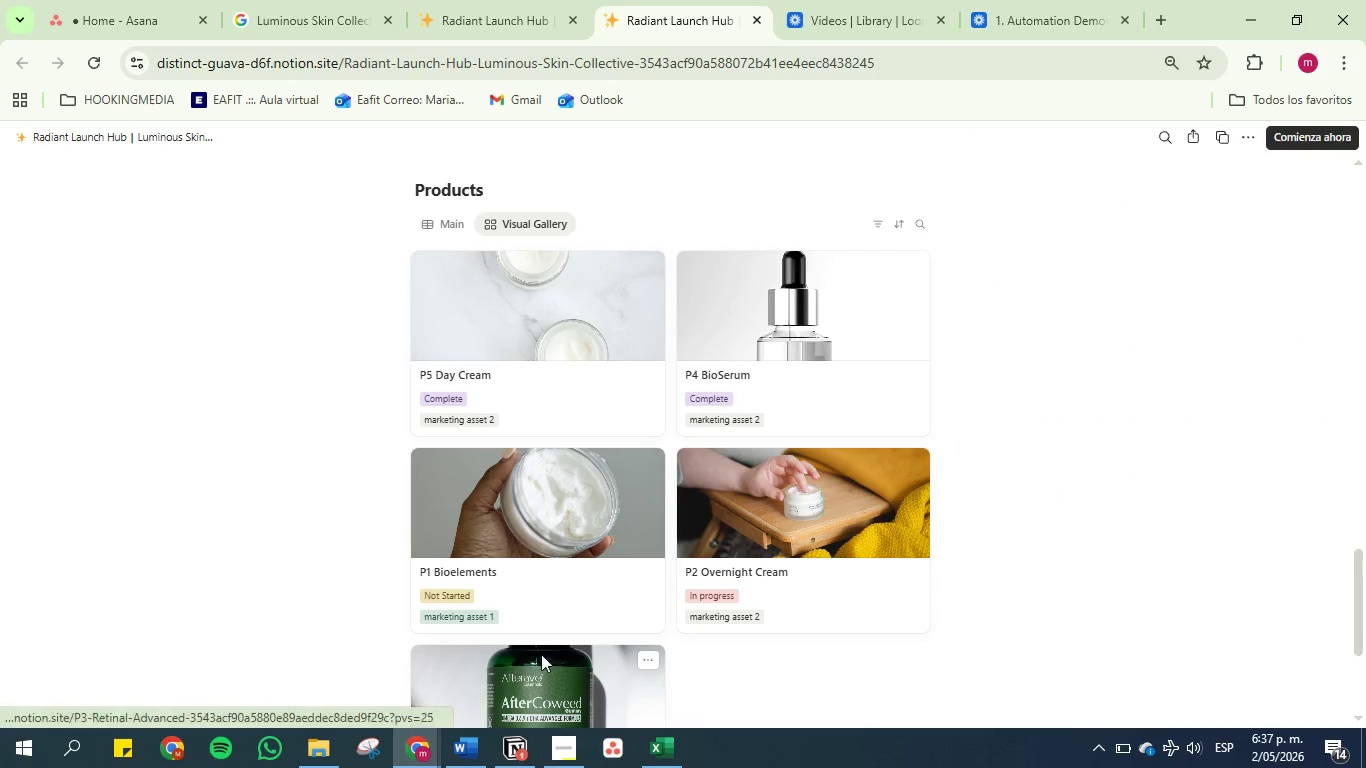 
scroll: coordinate [544, 405], scroll_direction: up, amount: 21.0
 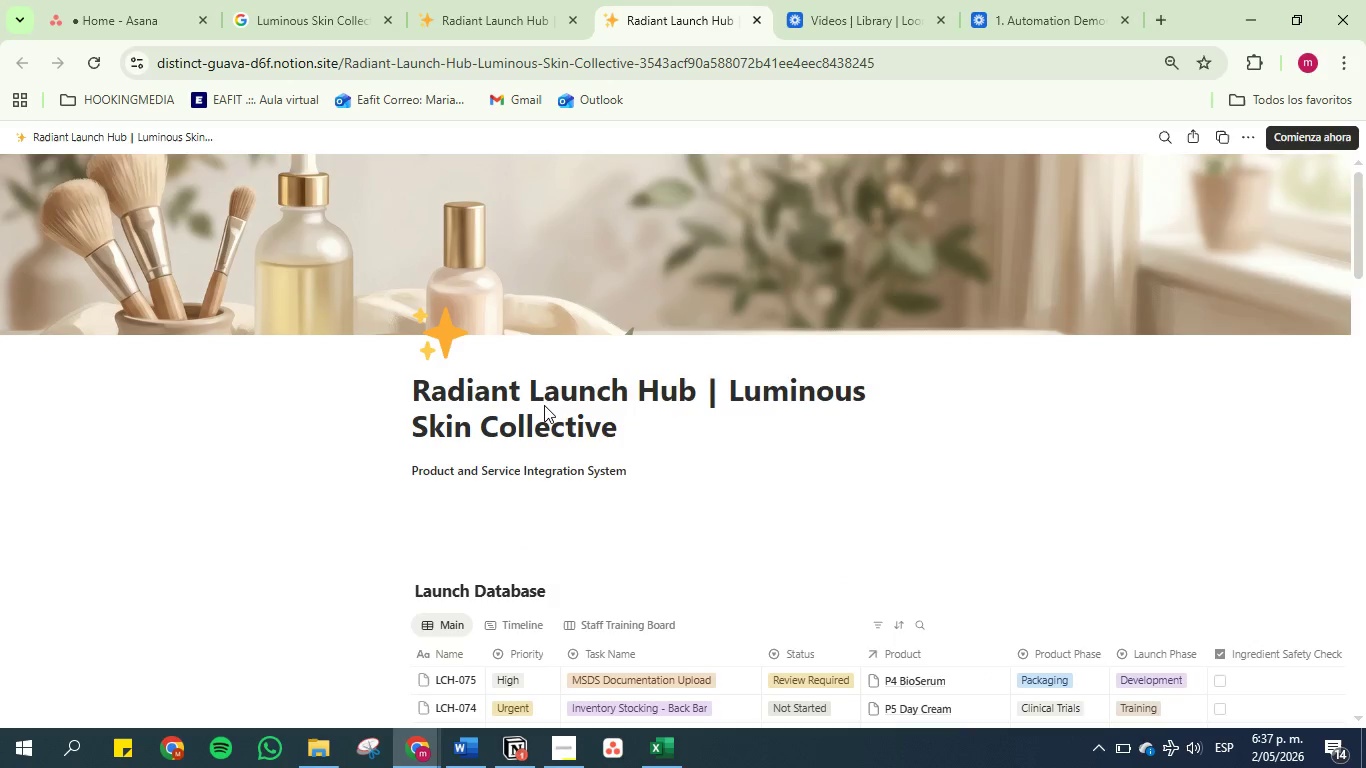 
scroll: coordinate [544, 405], scroll_direction: down, amount: 1.0
 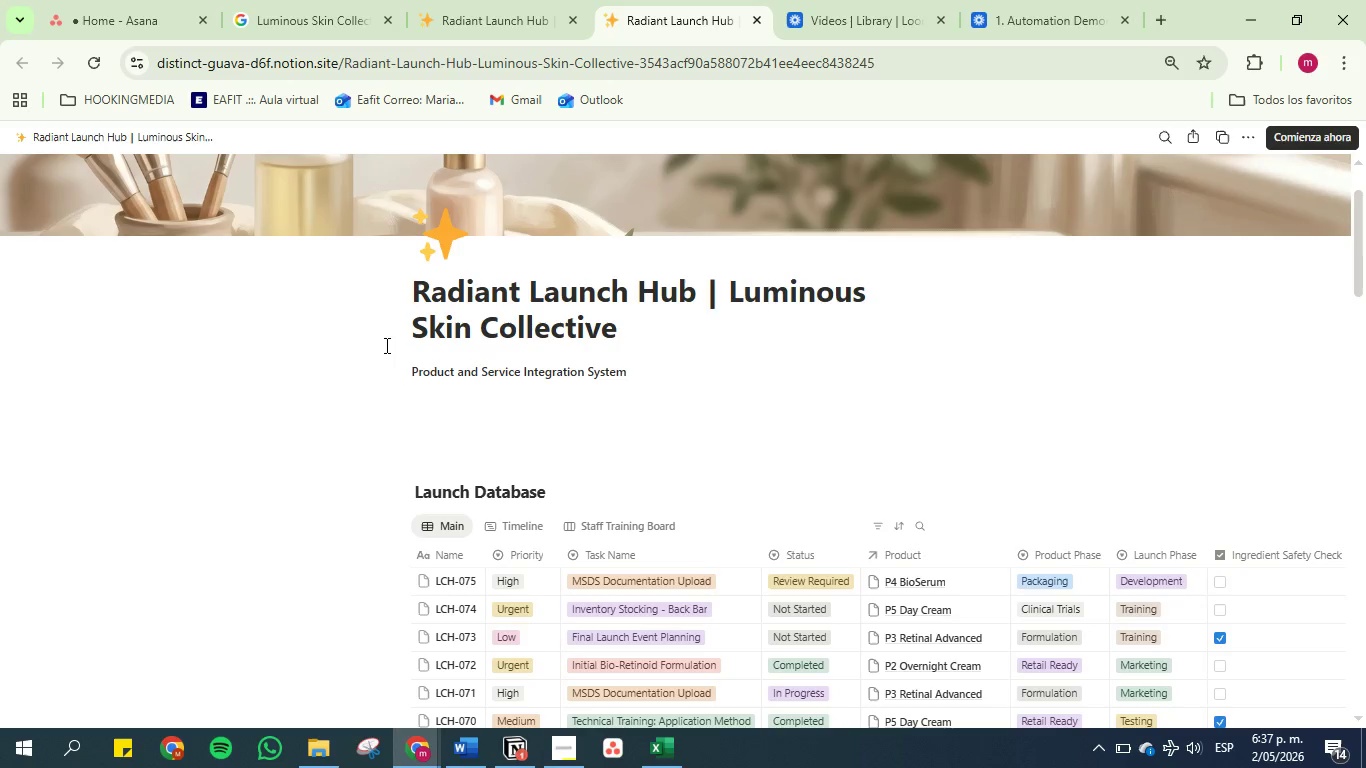 
left_click([492, 418])
 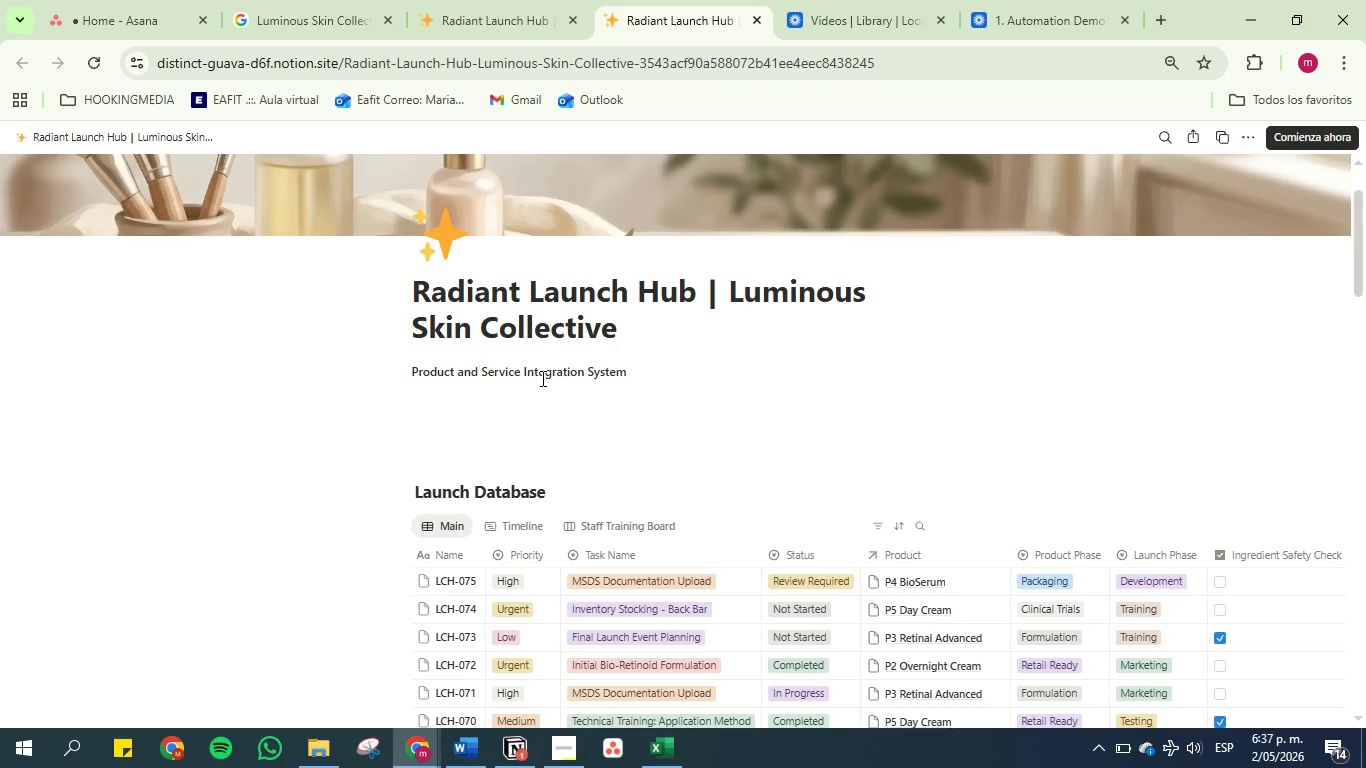 
double_click([595, 372])
 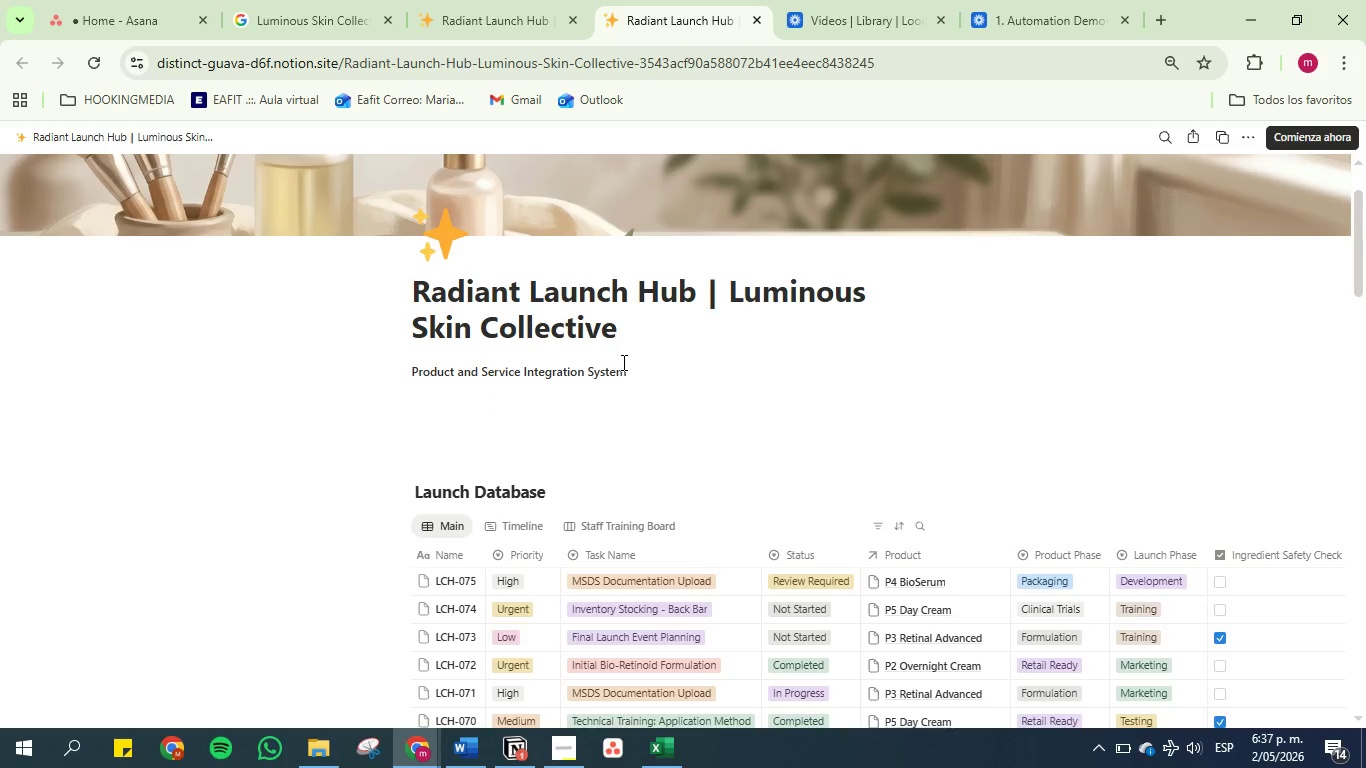 
triple_click([622, 362])
 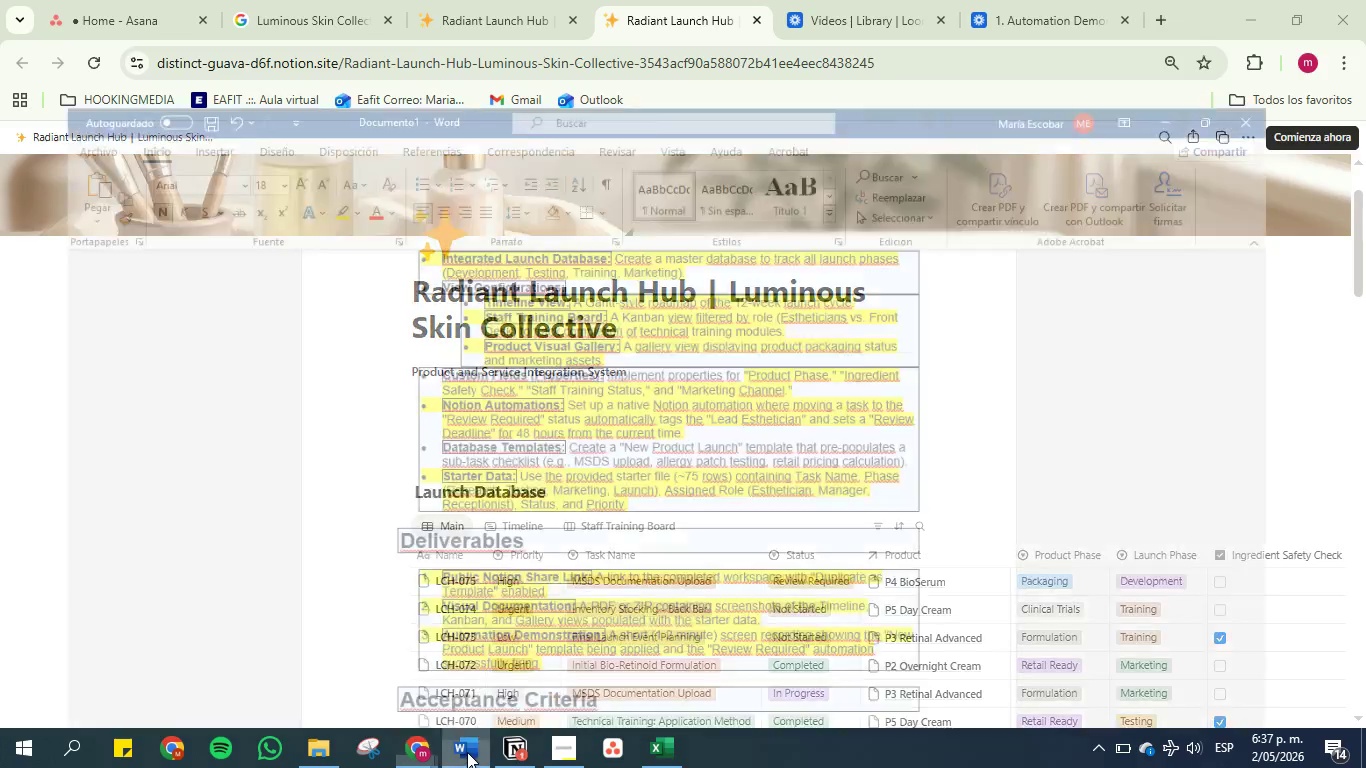 
scroll: coordinate [553, 498], scroll_direction: down, amount: 10.0
 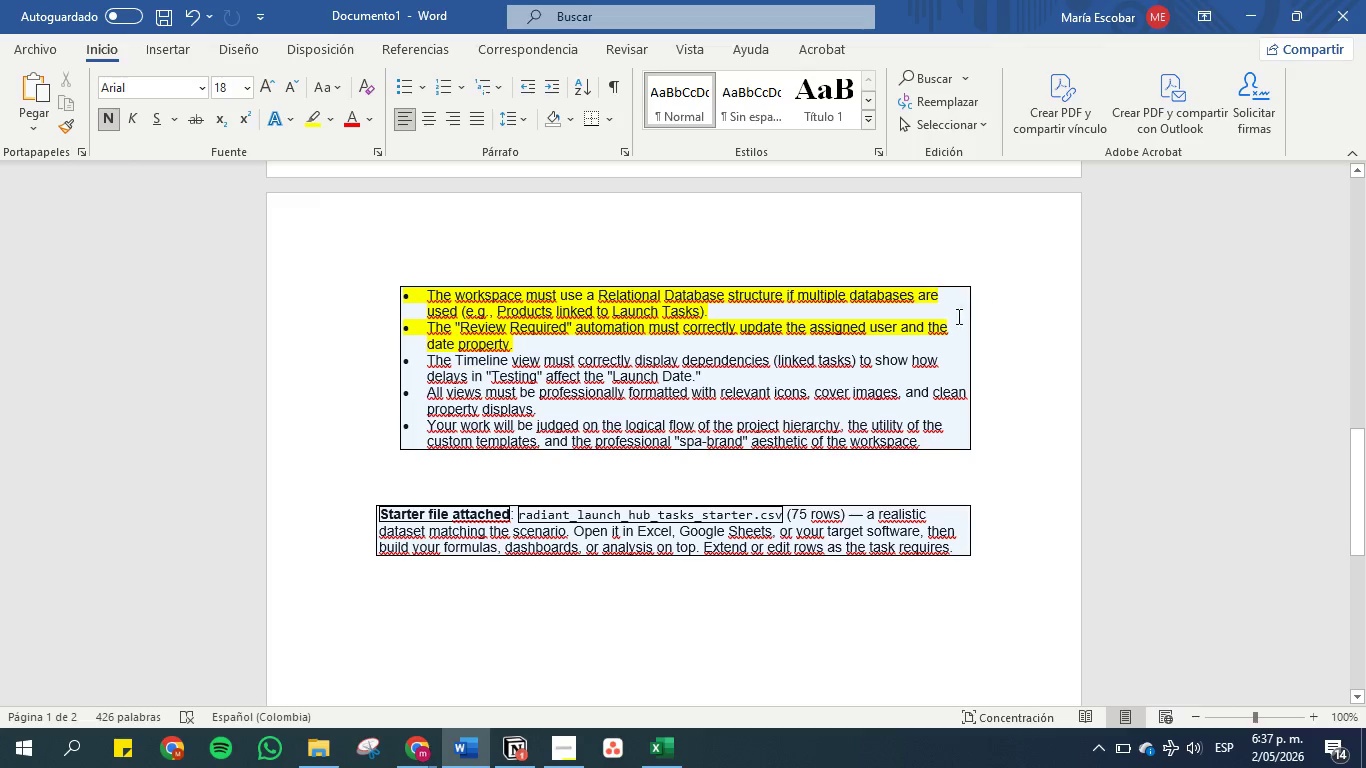 
wait(13.12)
 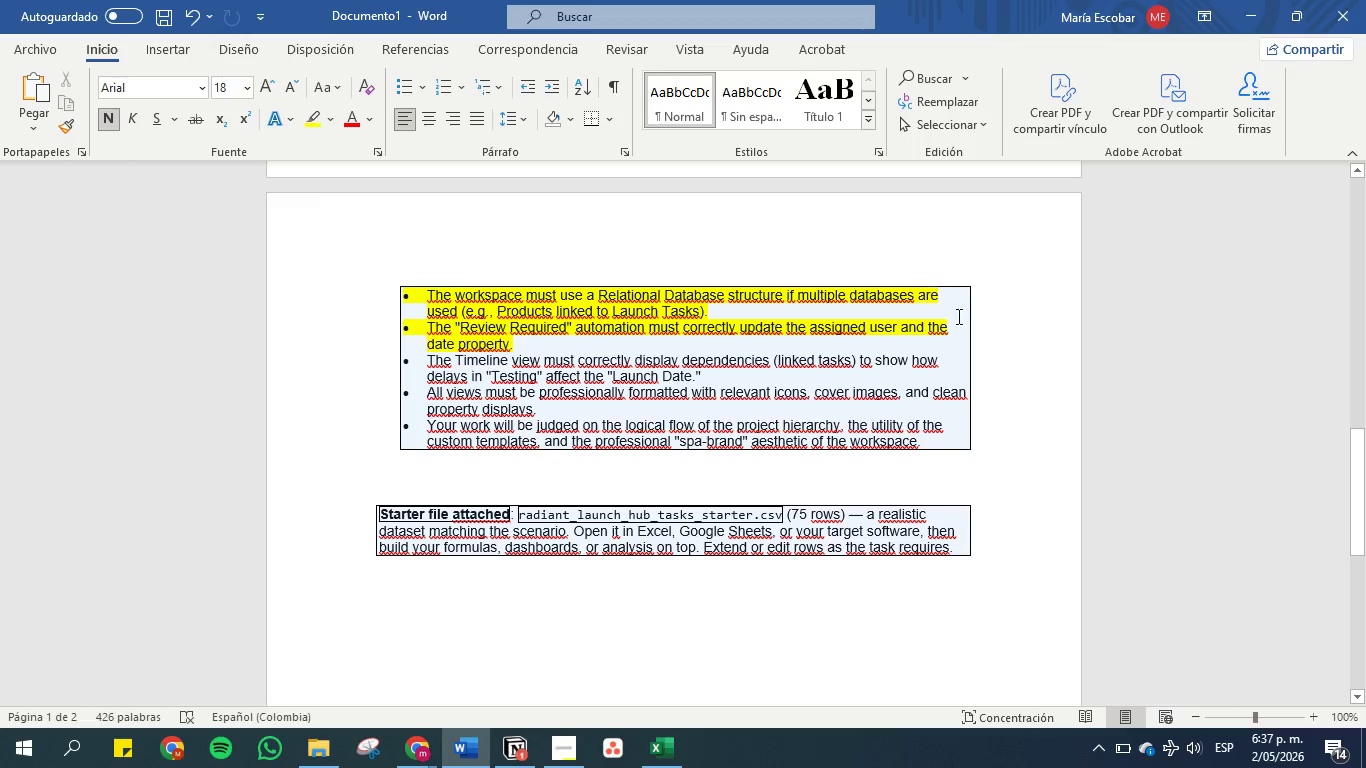 
left_click([1249, 5])
 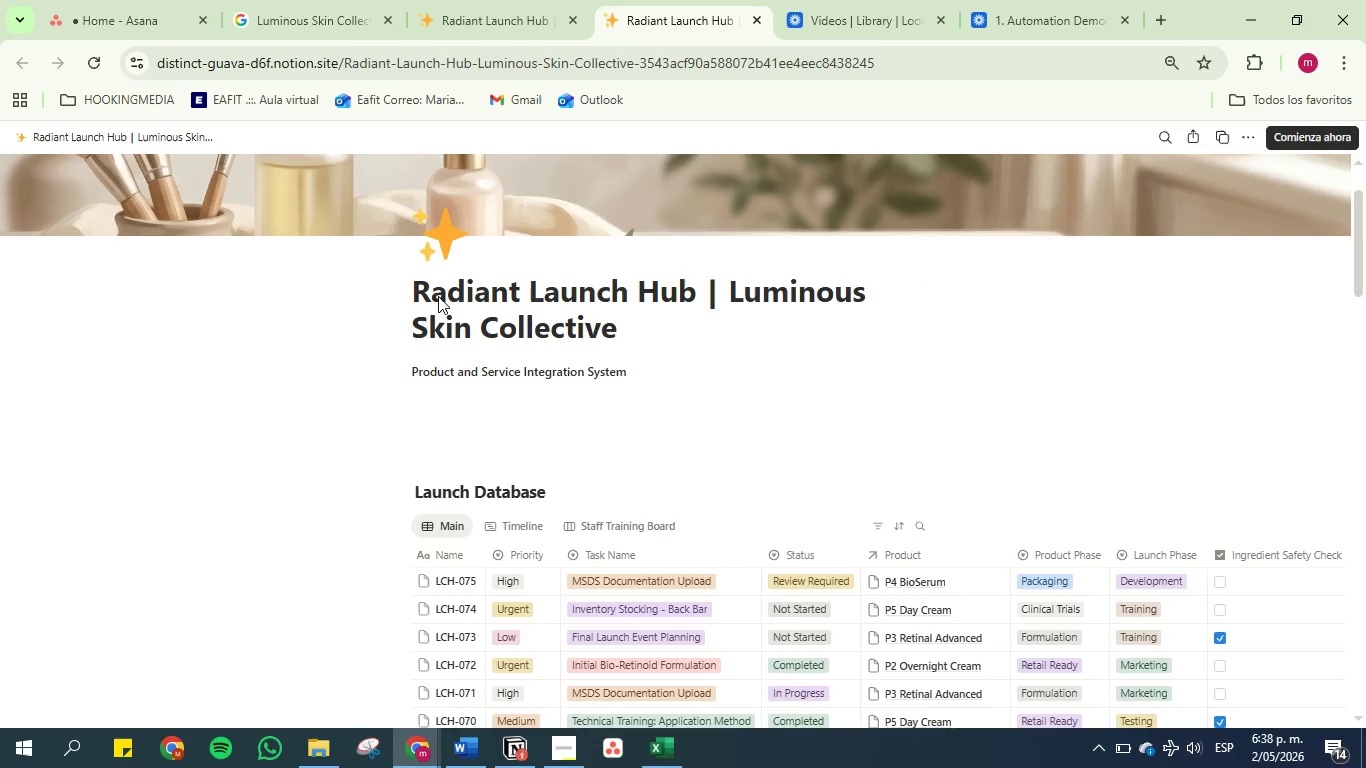 
scroll: coordinate [439, 297], scroll_direction: up, amount: 4.0
 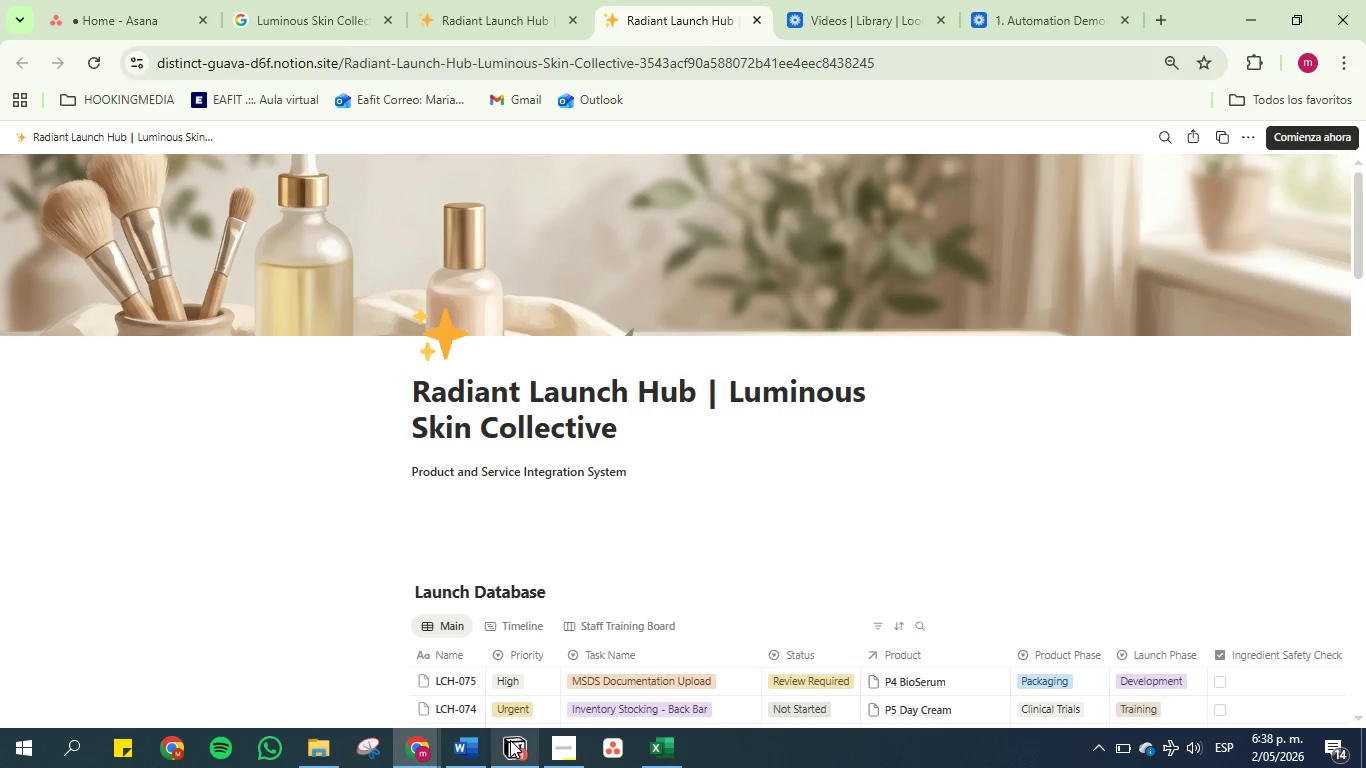 
left_click([809, 0])
 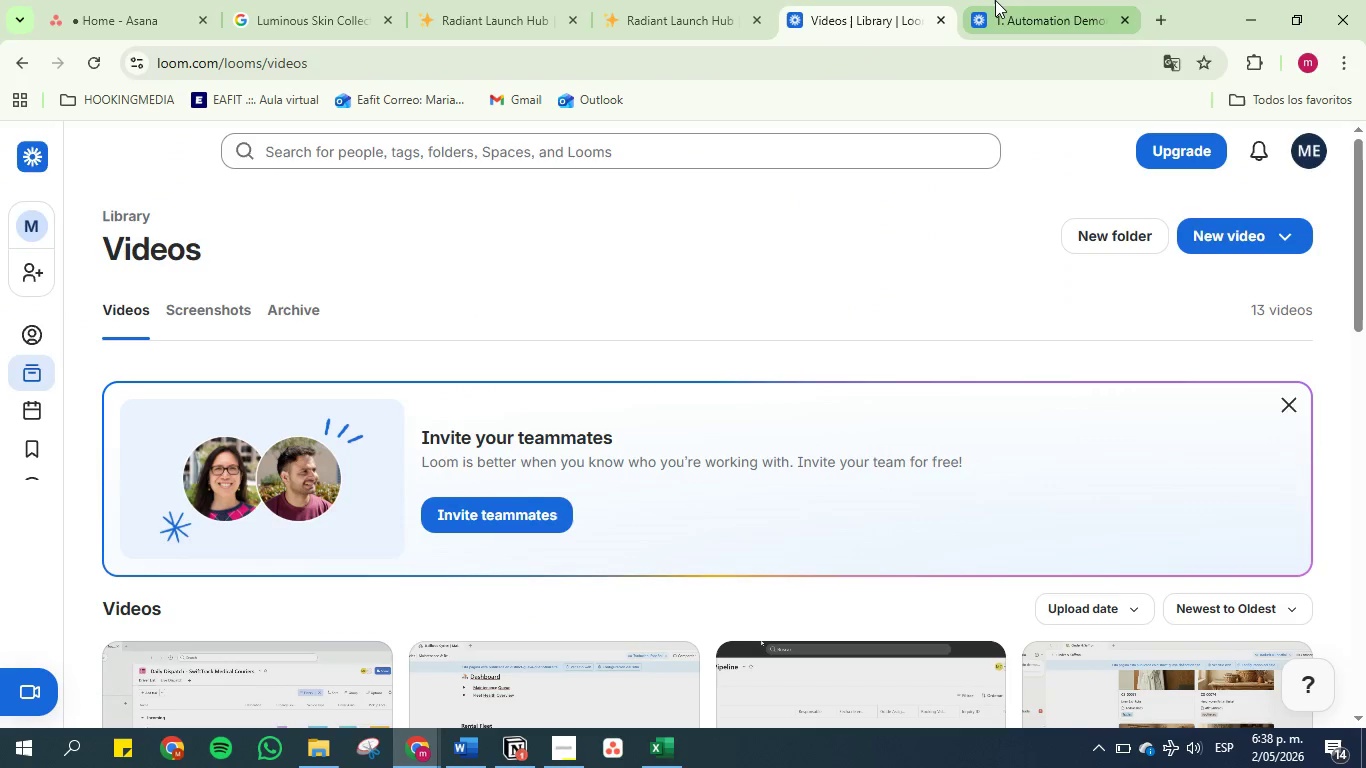 
left_click([995, 0])
 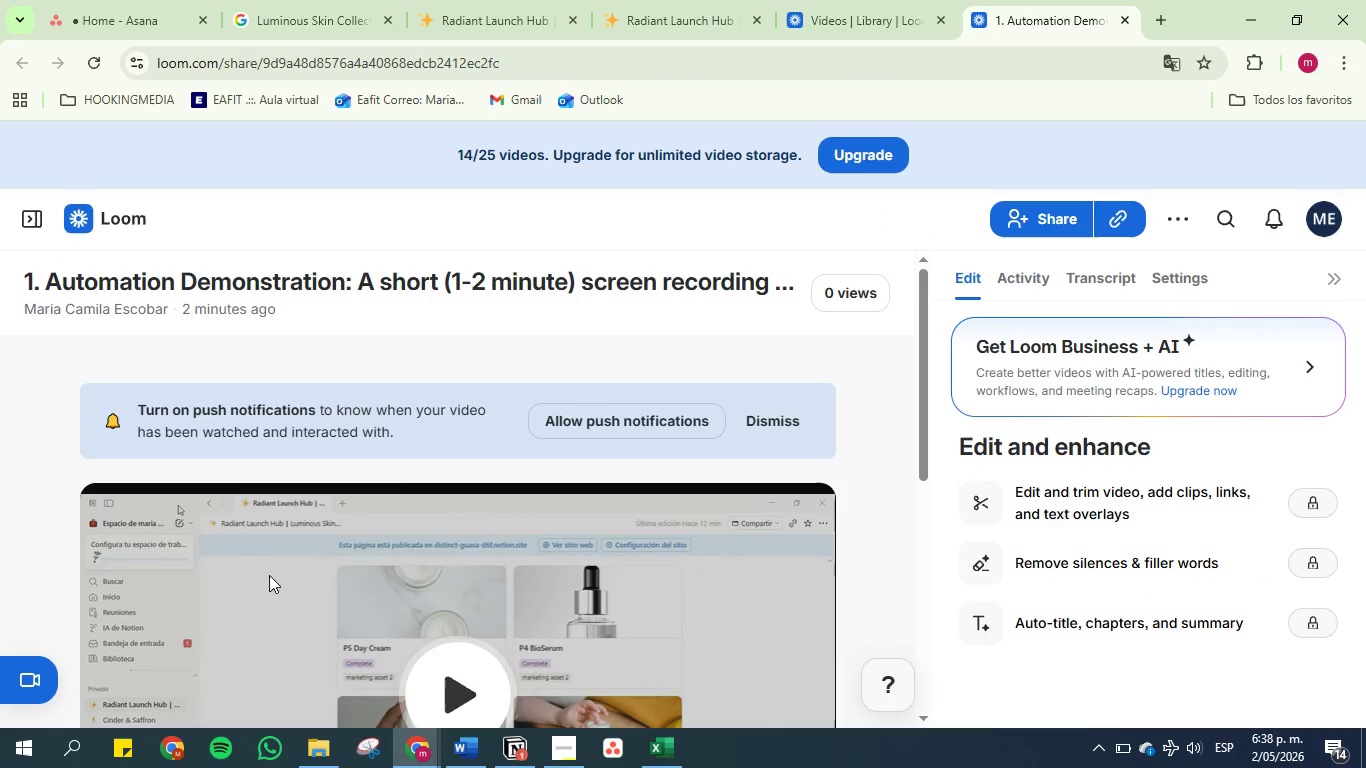 
scroll: coordinate [408, 441], scroll_direction: down, amount: 1.0
 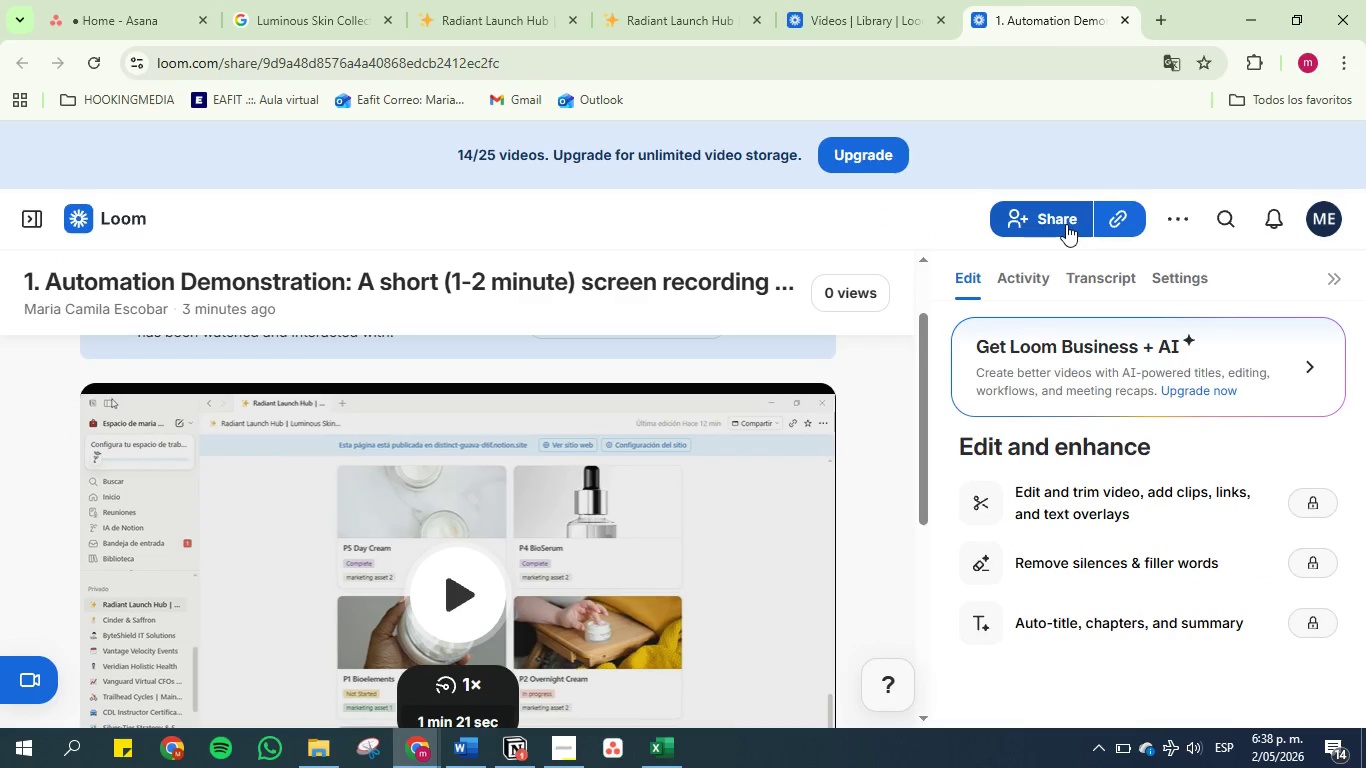 
left_click([1066, 224])
 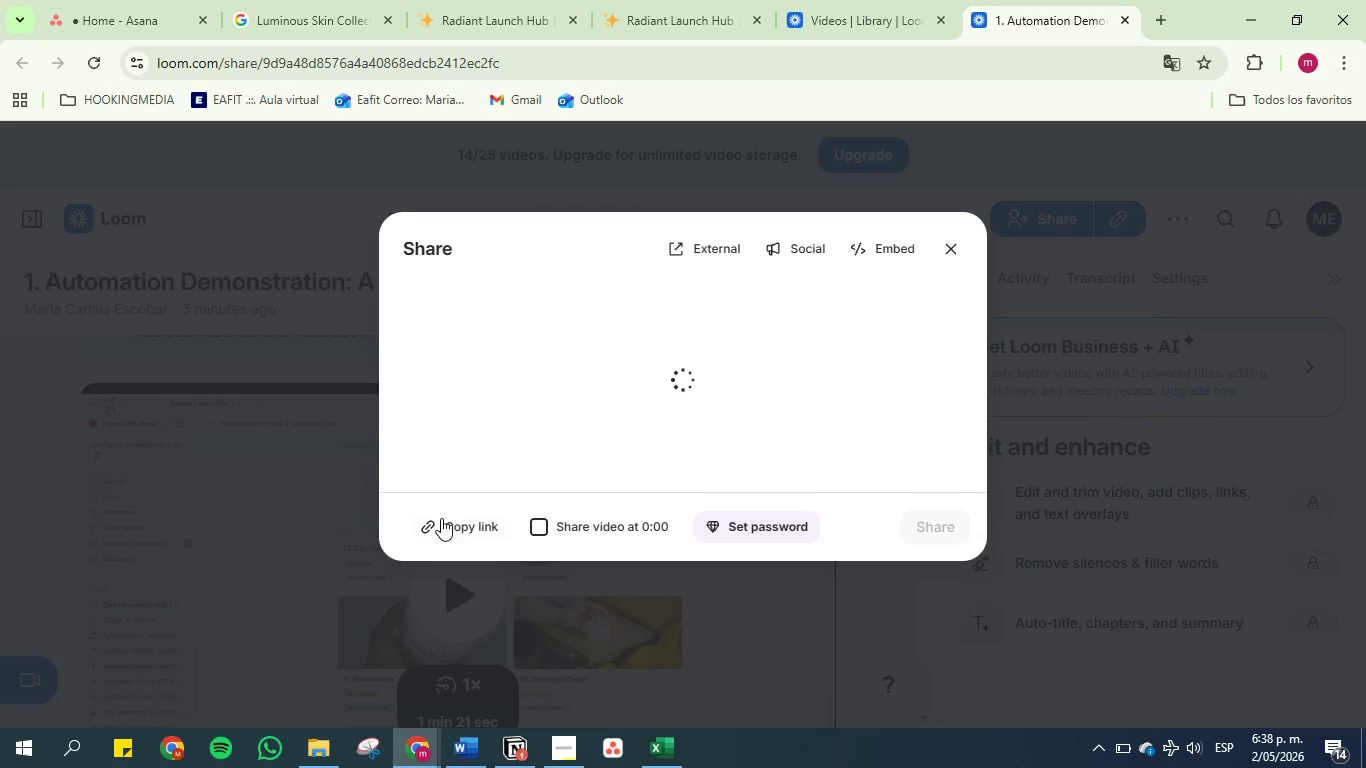 
left_click([448, 521])
 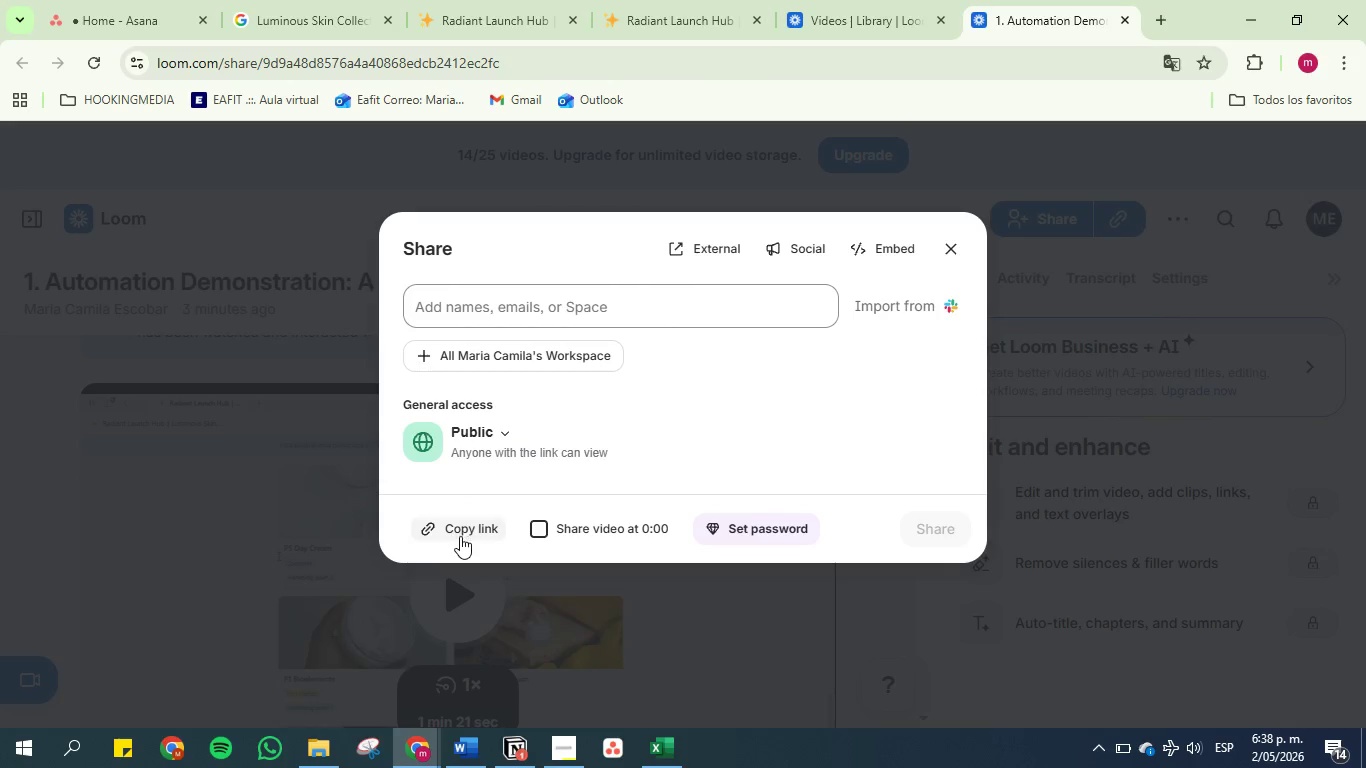 
left_click([461, 528])
 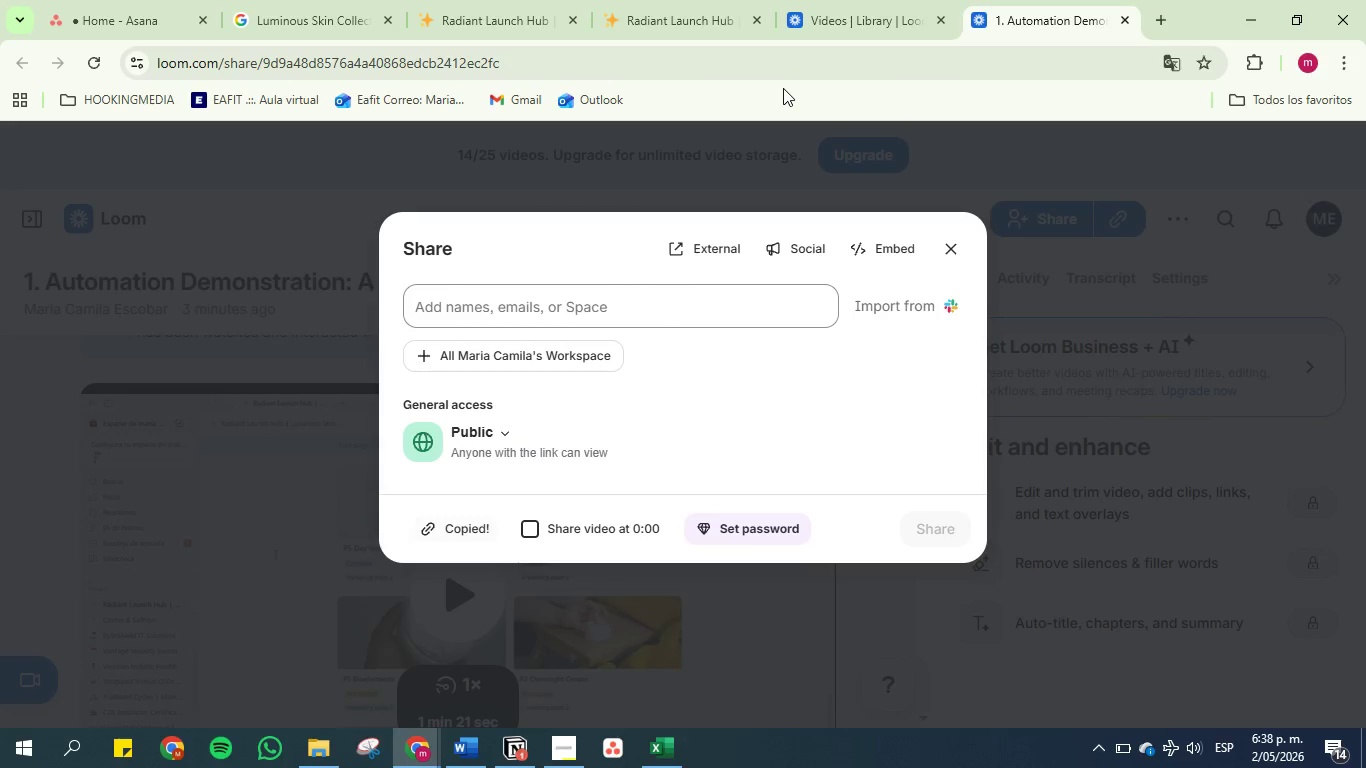 
left_click([878, 0])
 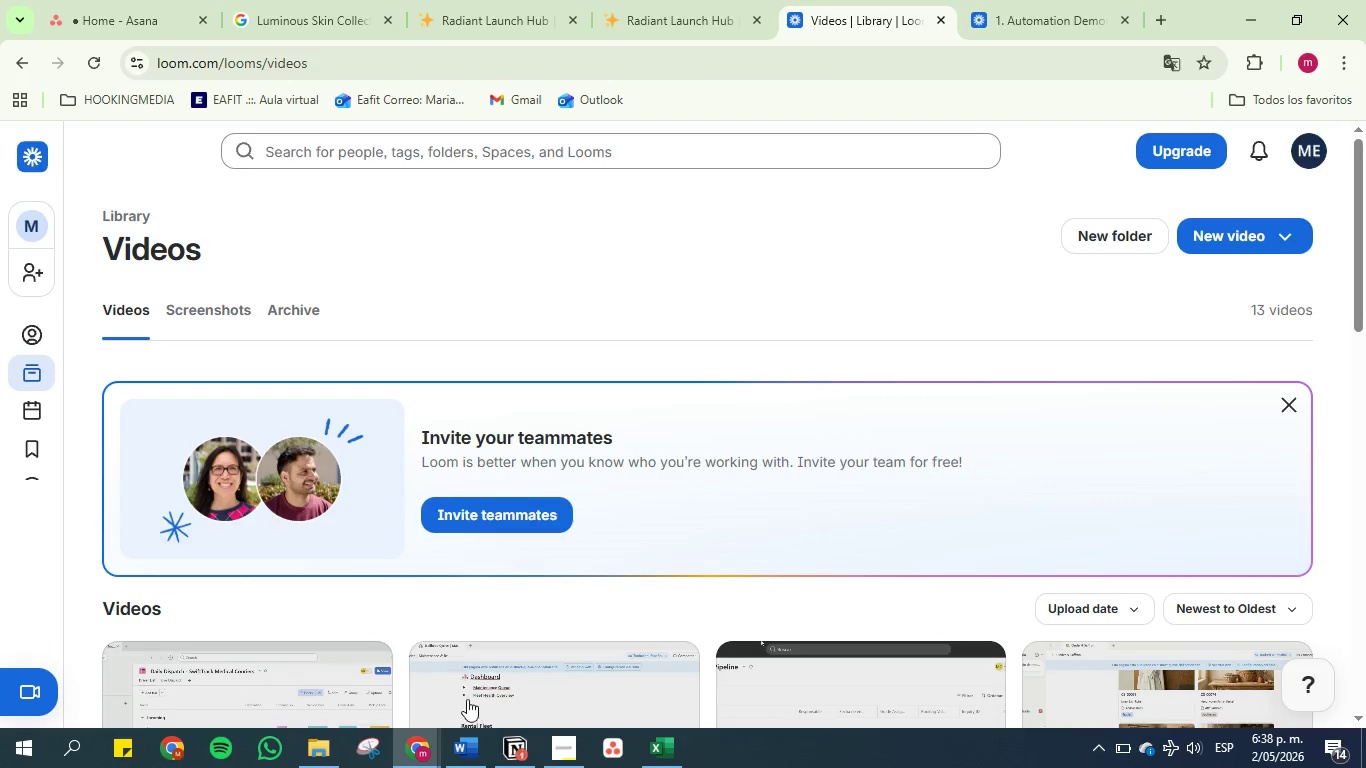 